 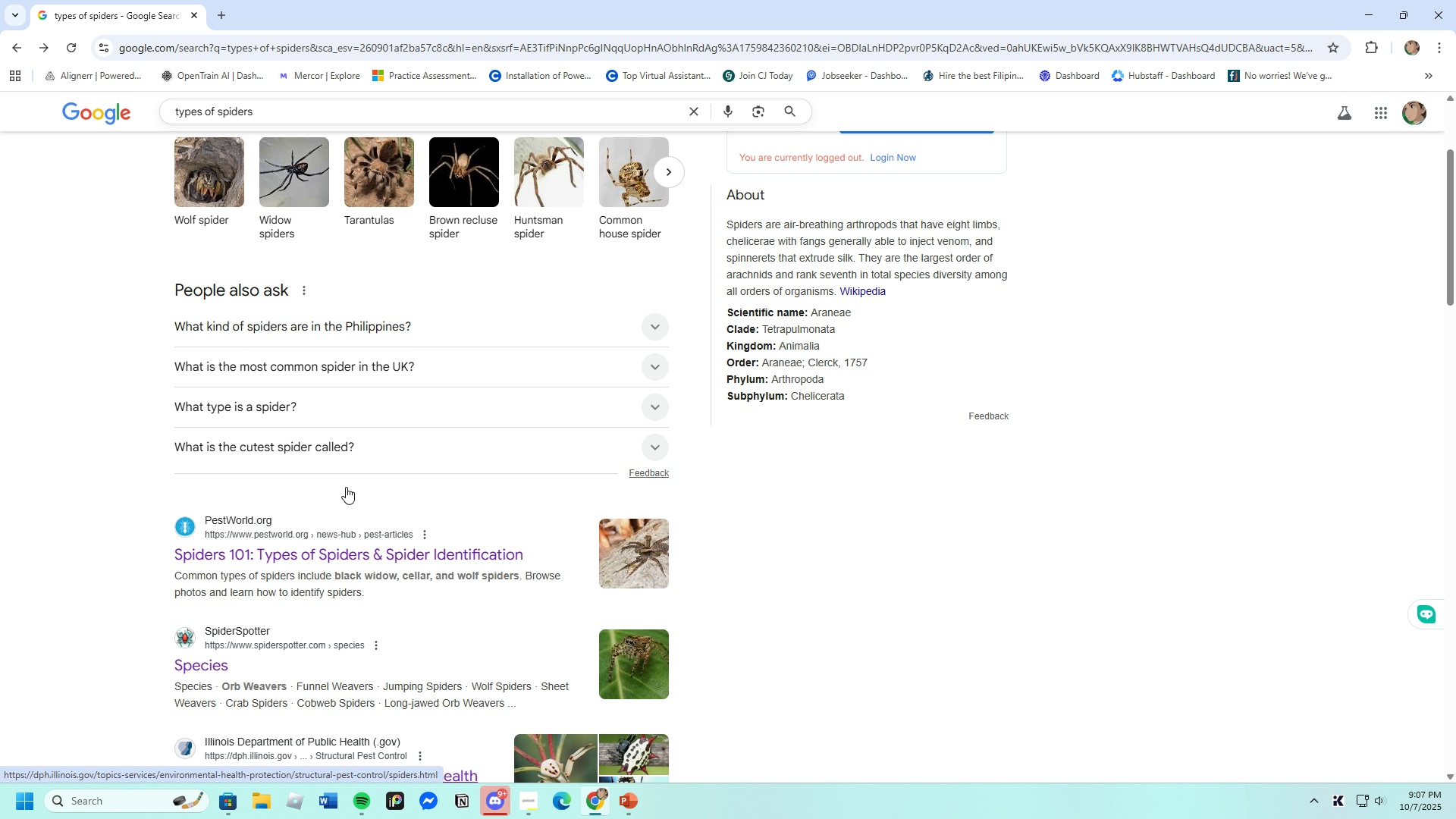 
scroll: coordinate [345, 488], scroll_direction: up, amount: 3.0
 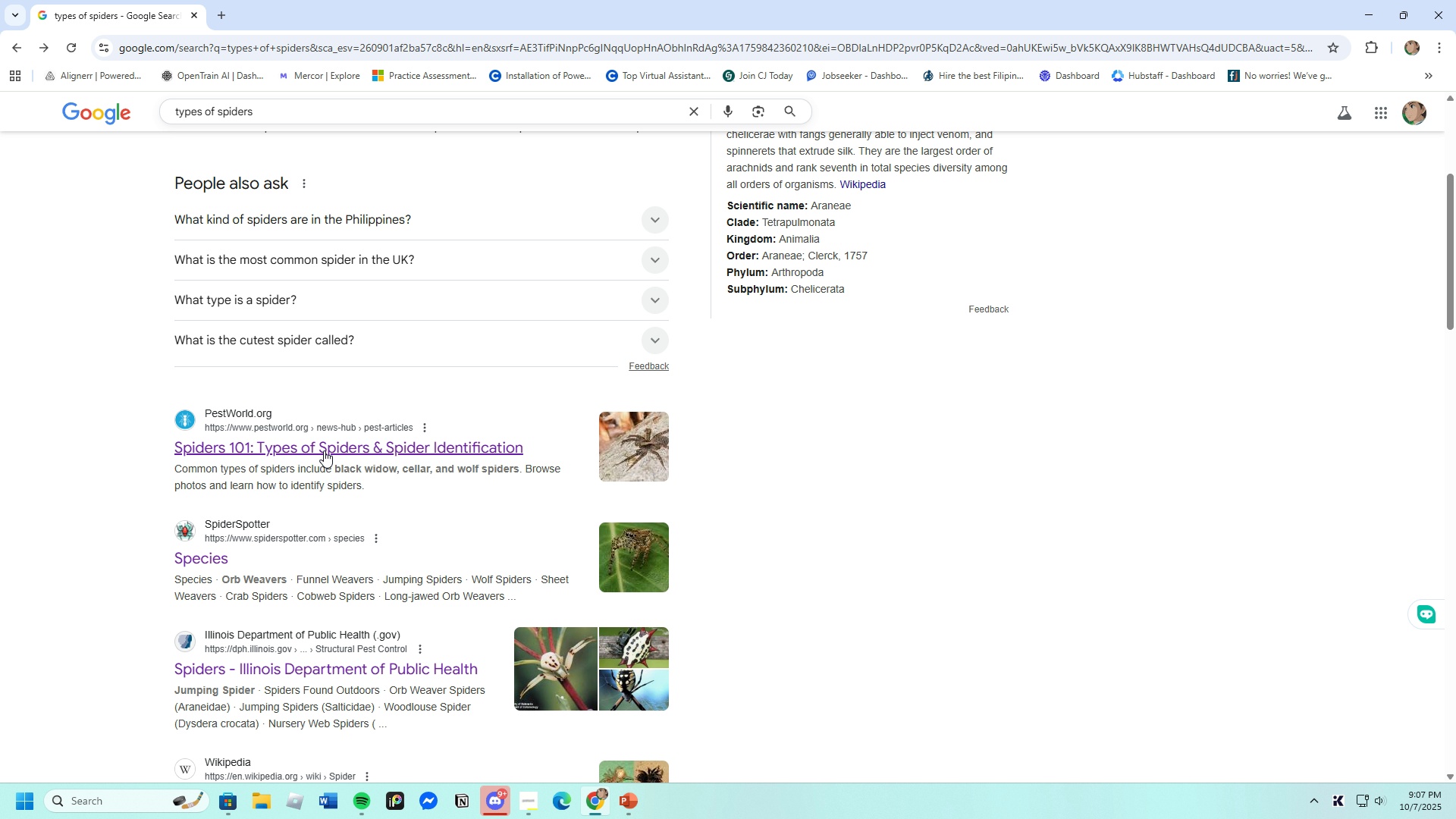 
left_click([325, 449])
 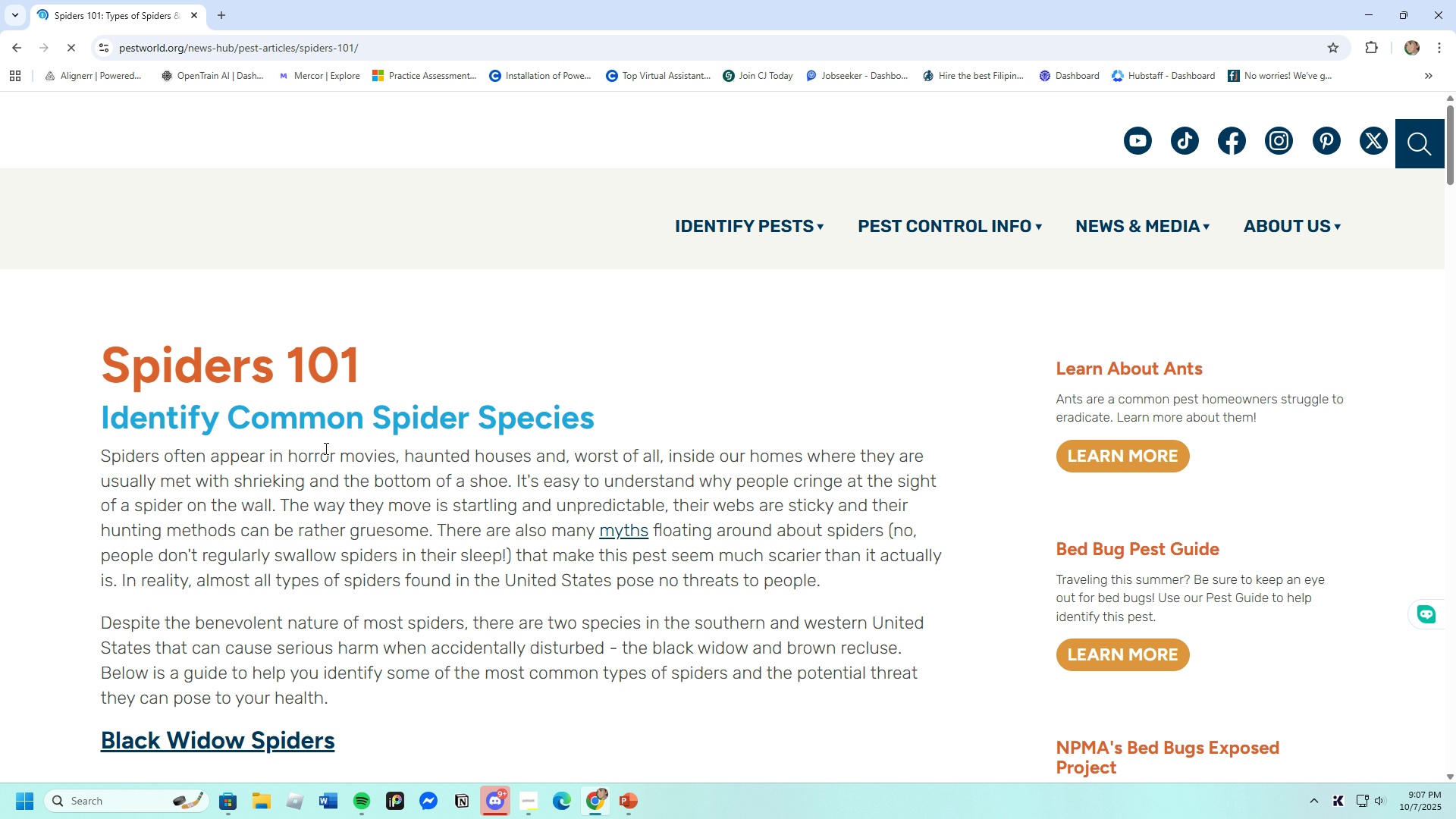 
scroll: coordinate [320, 469], scroll_direction: down, amount: 11.0
 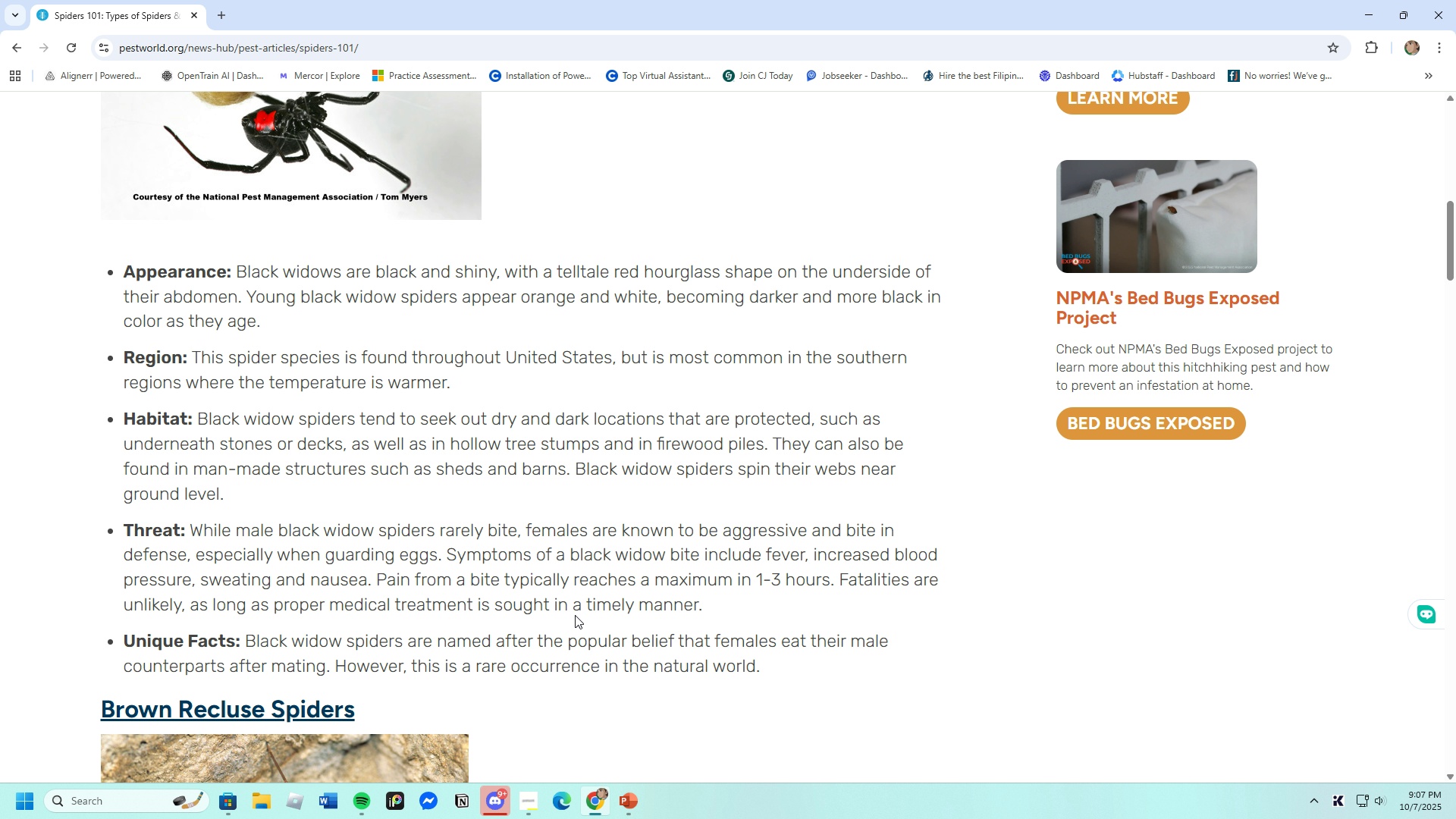 
wait(5.8)
 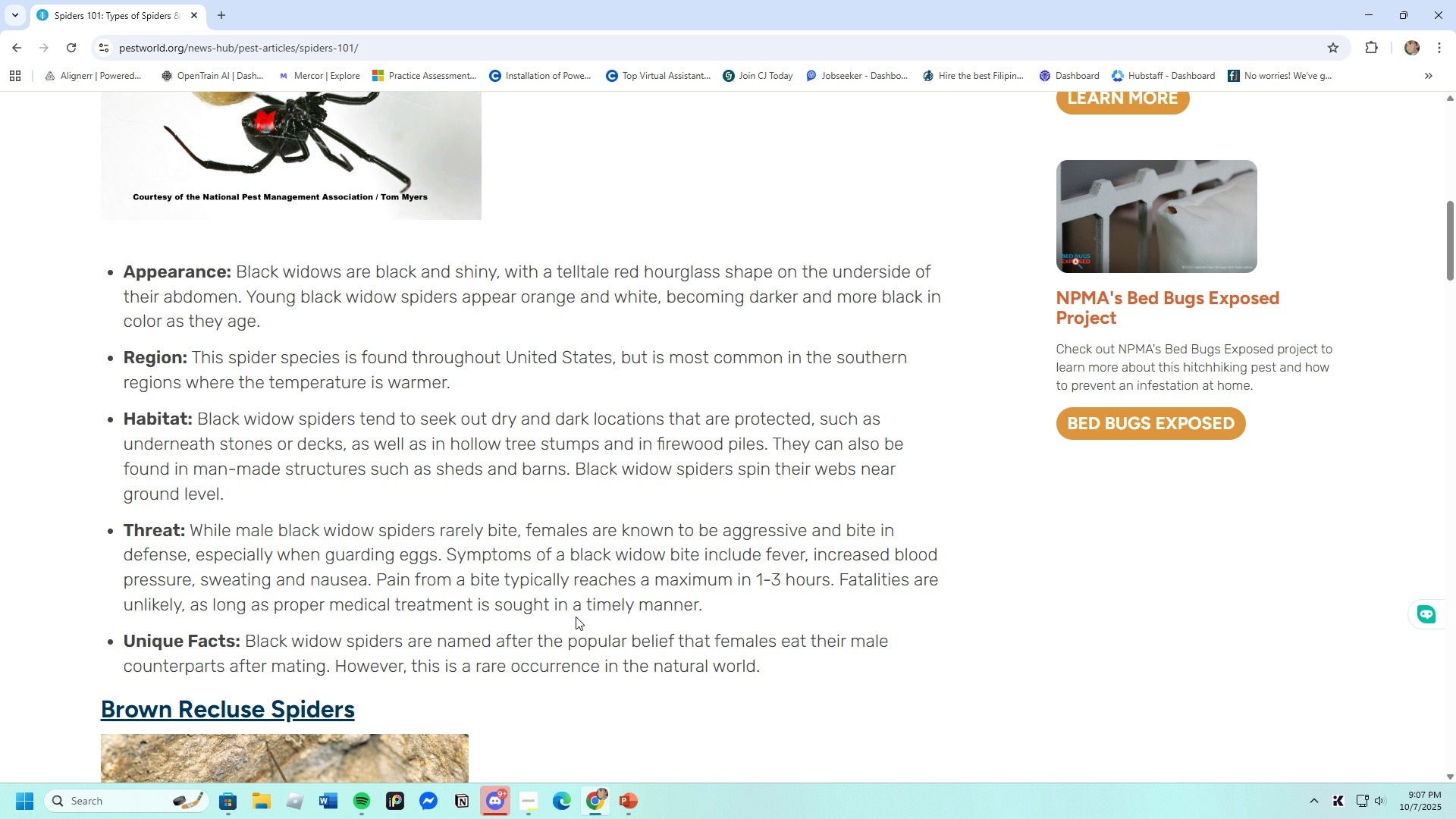 
scroll: coordinate [575, 614], scroll_direction: up, amount: 5.0
 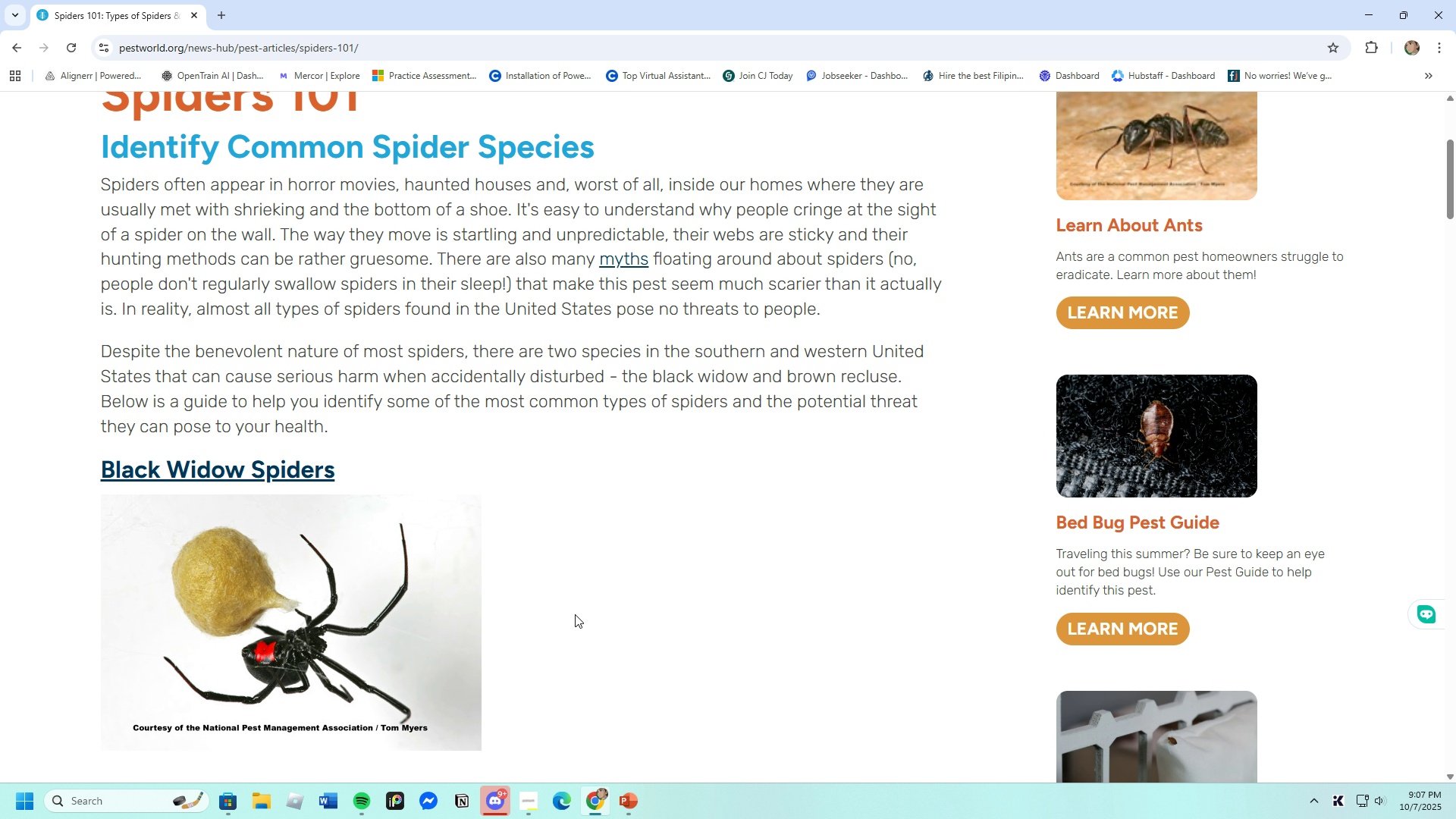 
scroll: coordinate [632, 632], scroll_direction: down, amount: 8.0